 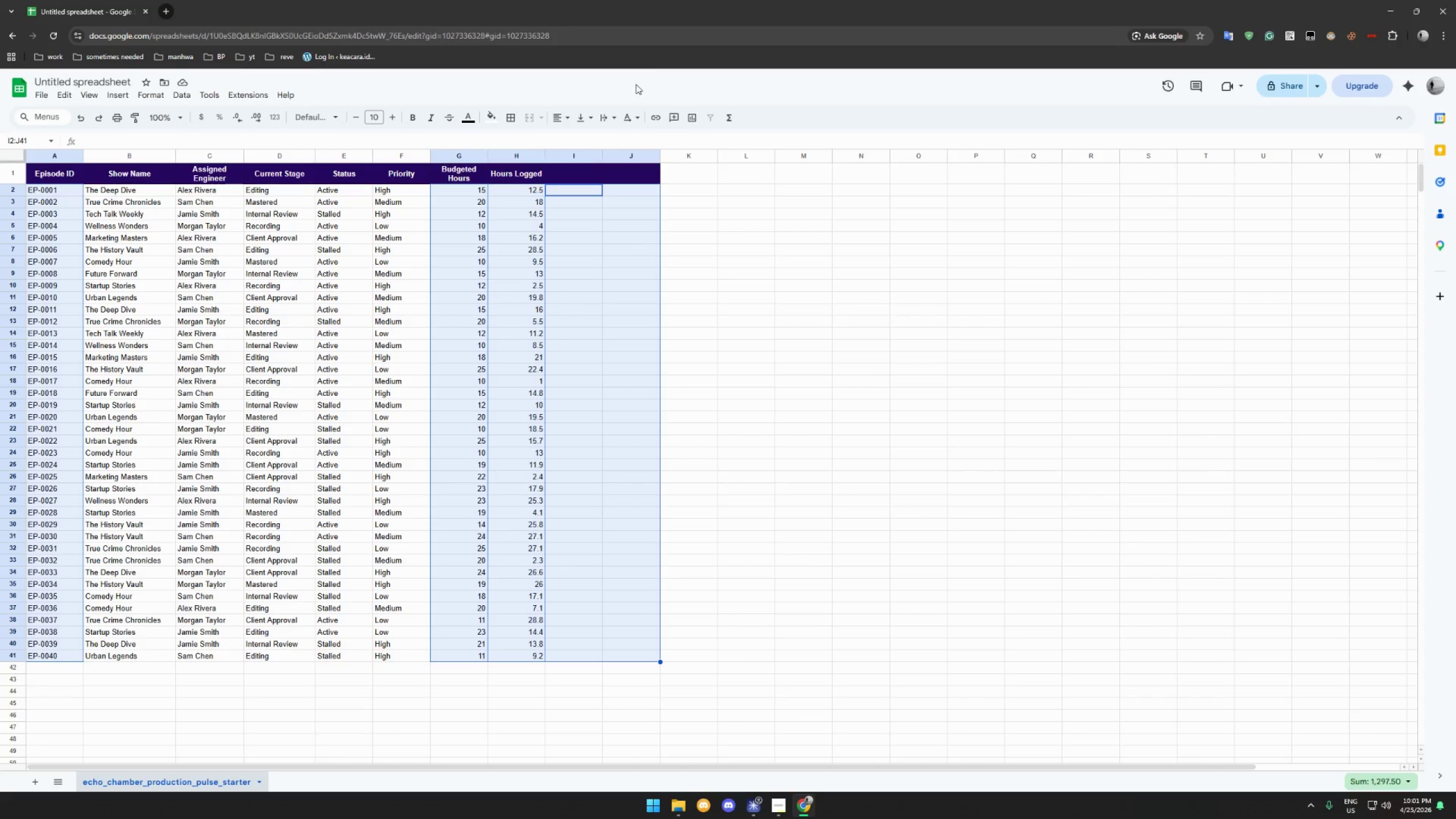 
double_click([582, 140])
 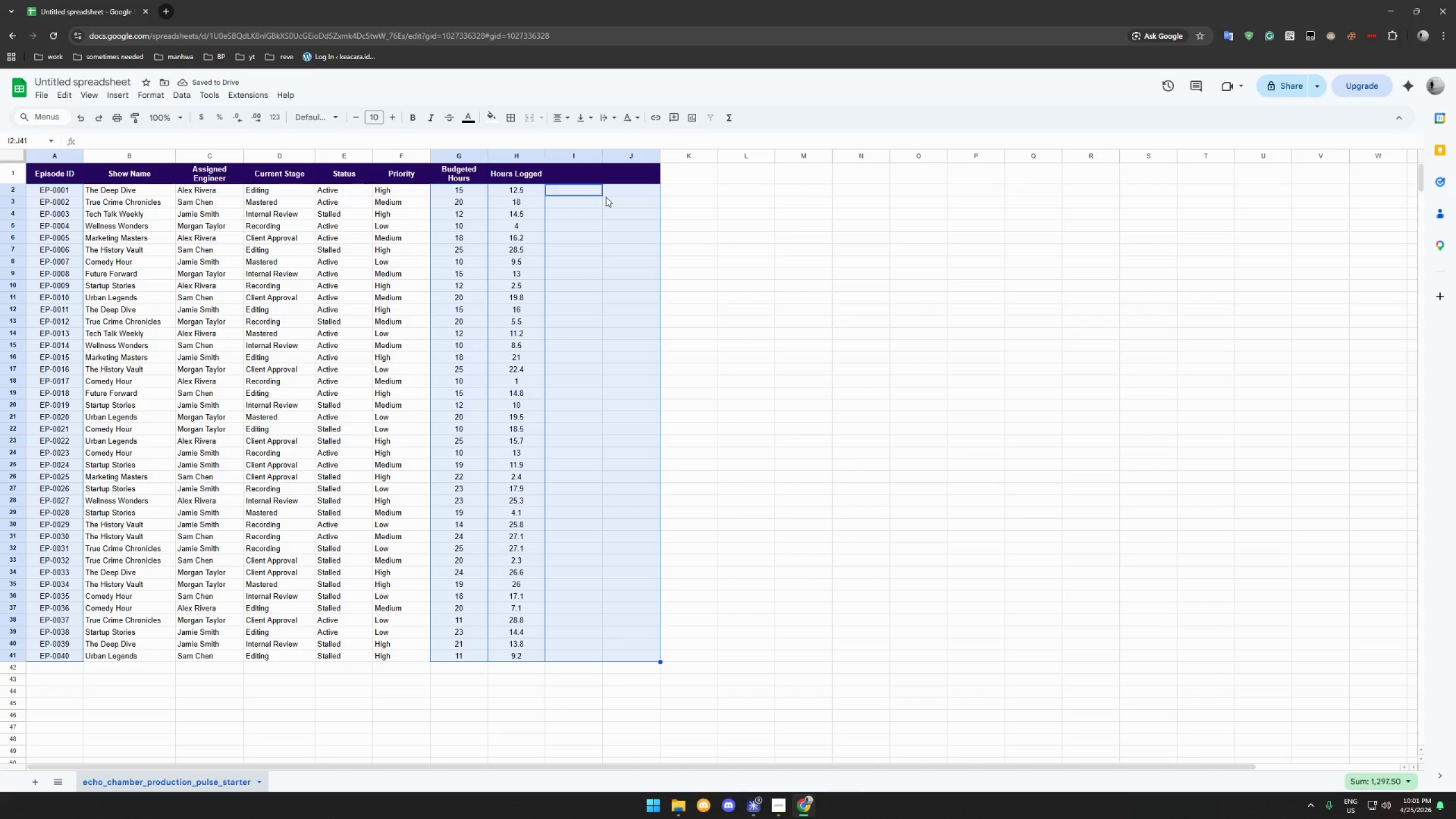 
wait(8.41)
 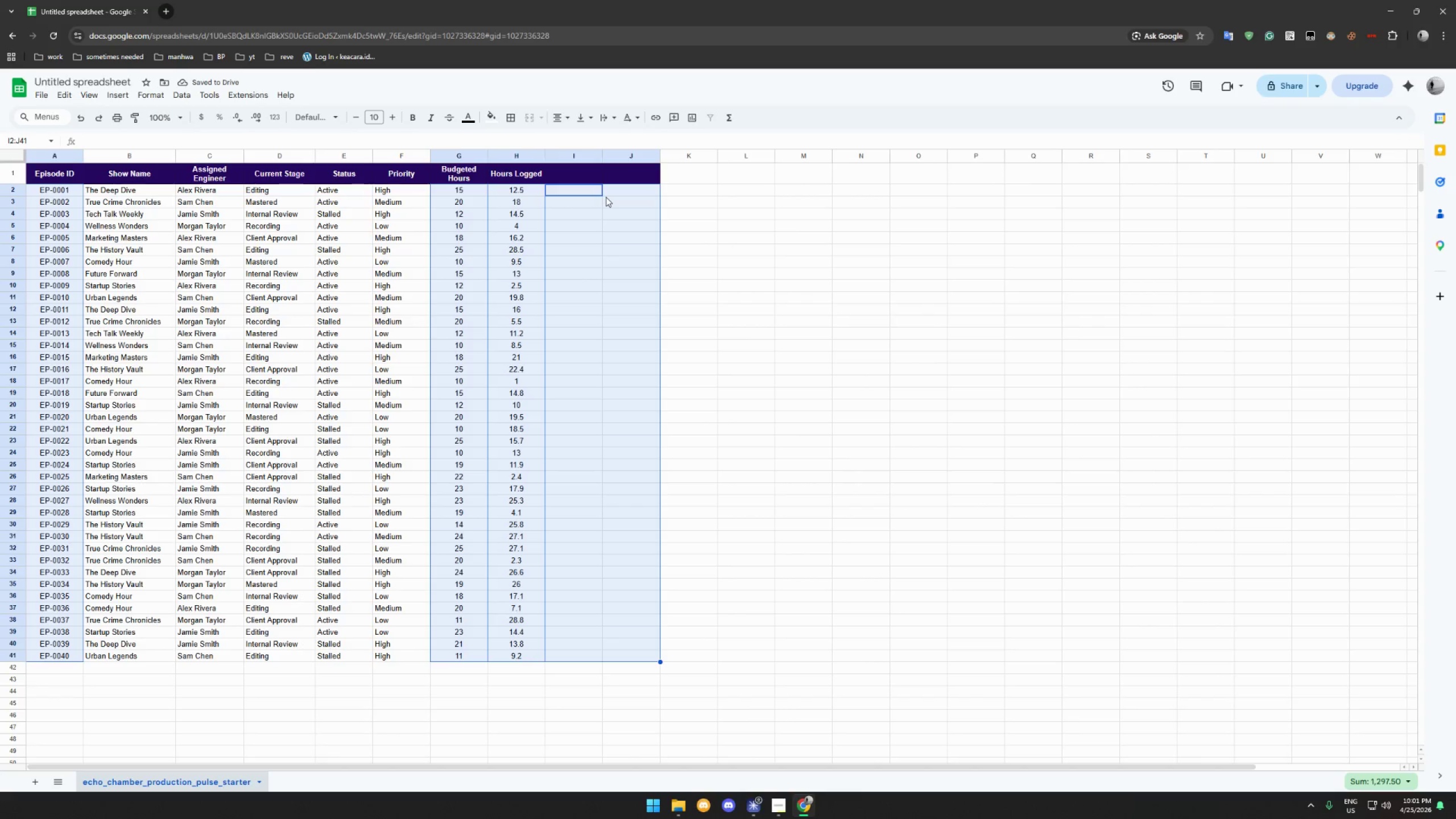 
left_click([169, 225])
 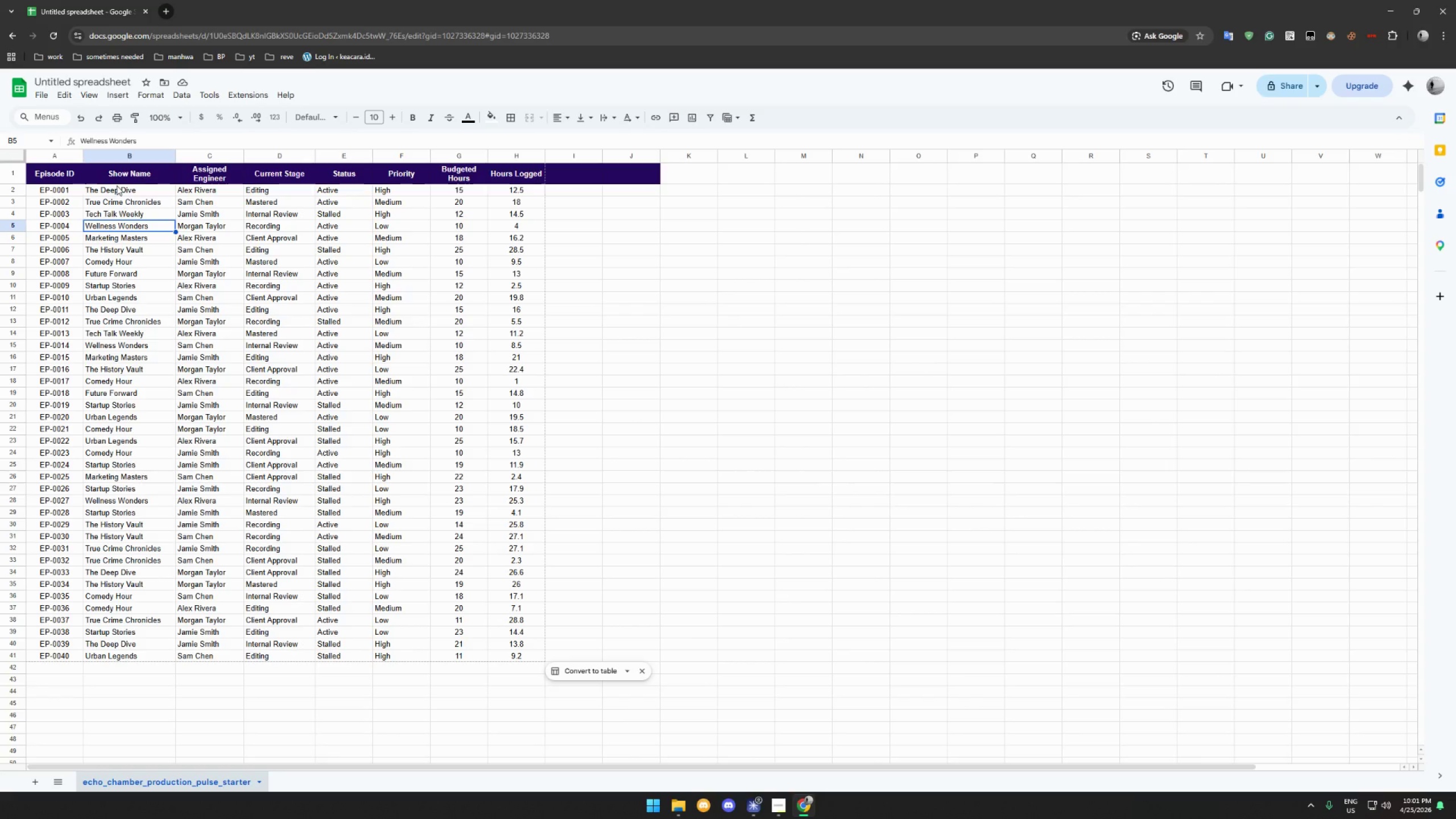 
wait(10.17)
 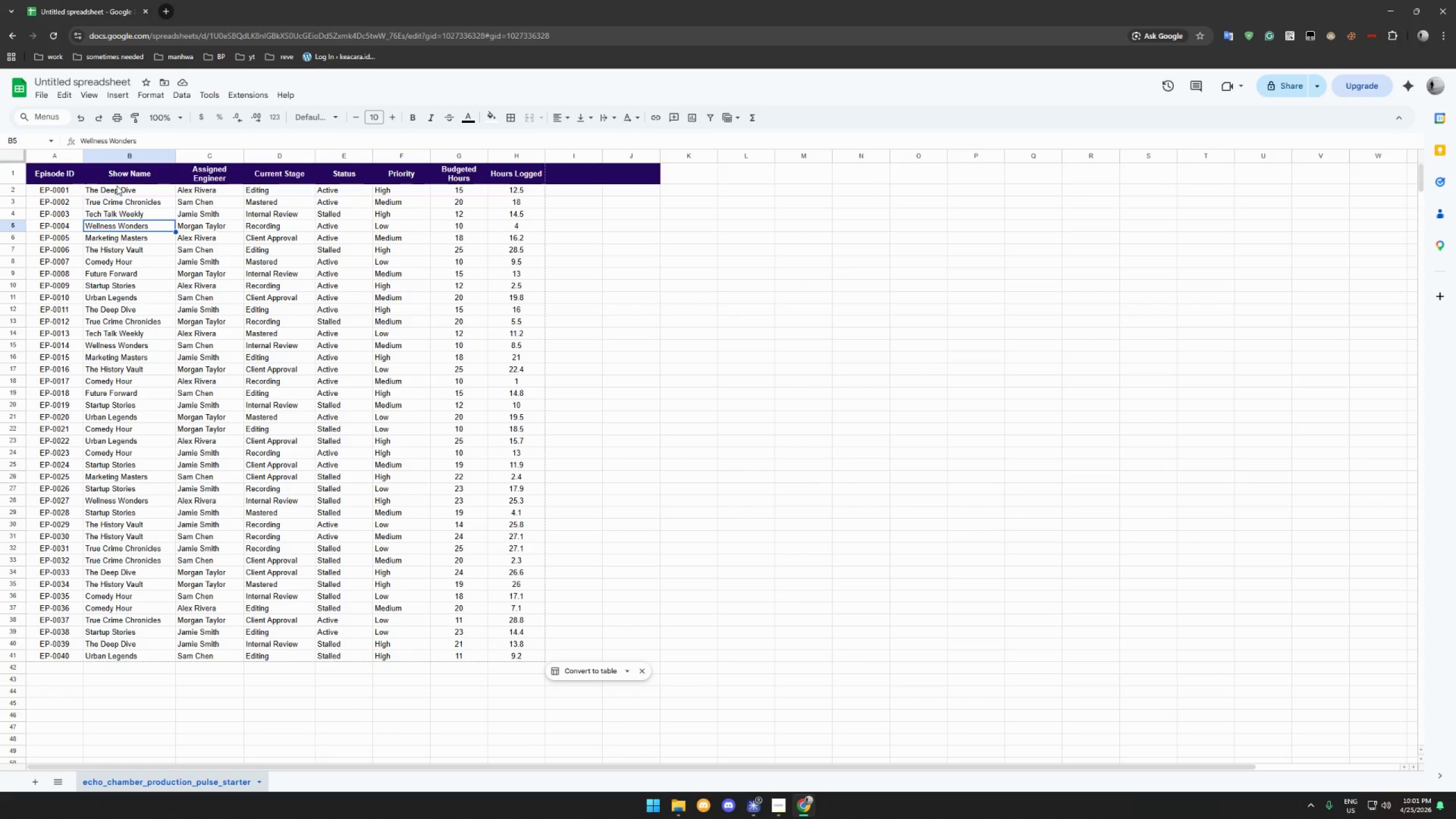 
left_click([783, 804])